 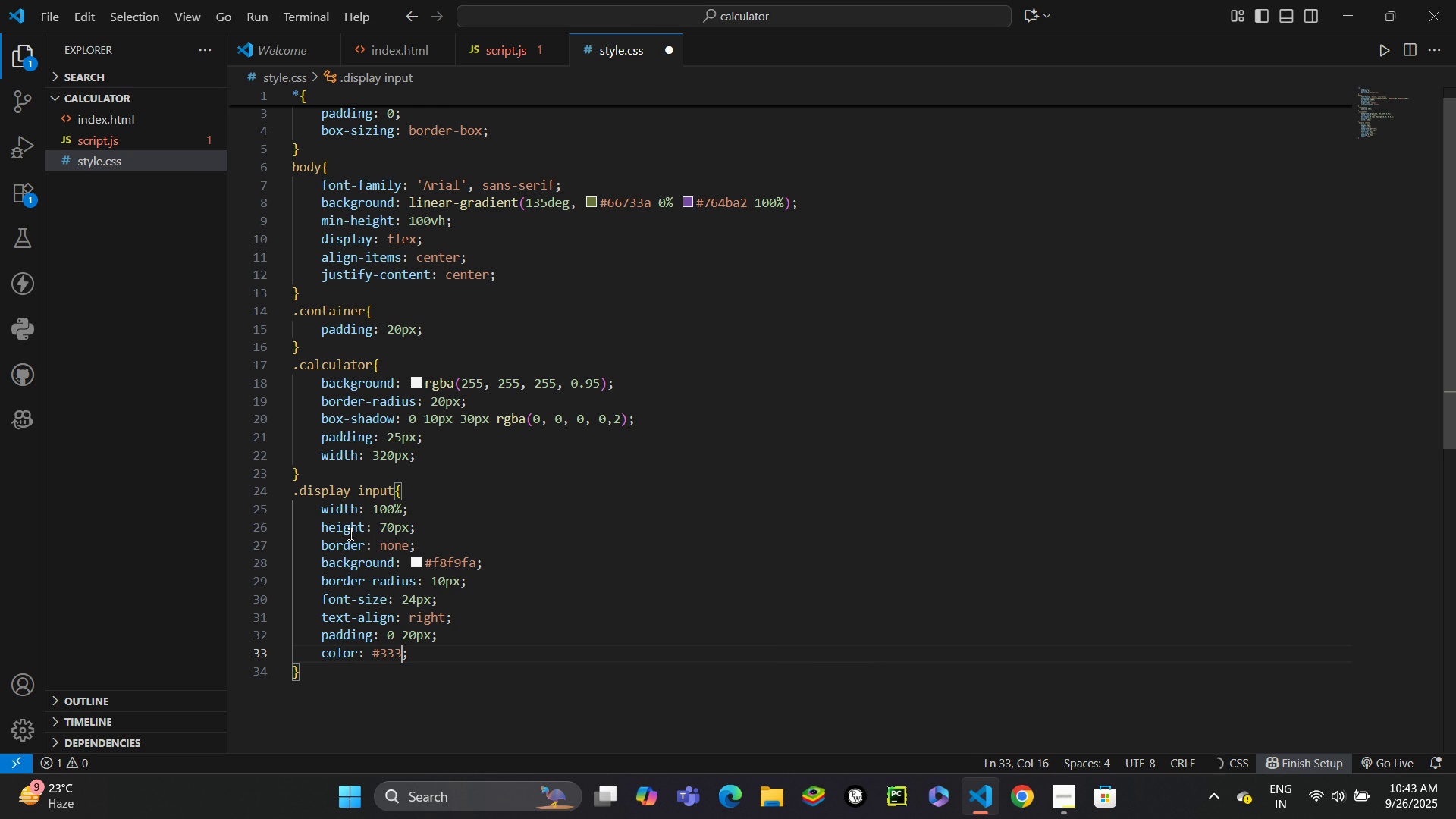 
key(Control+ControlLeft)
 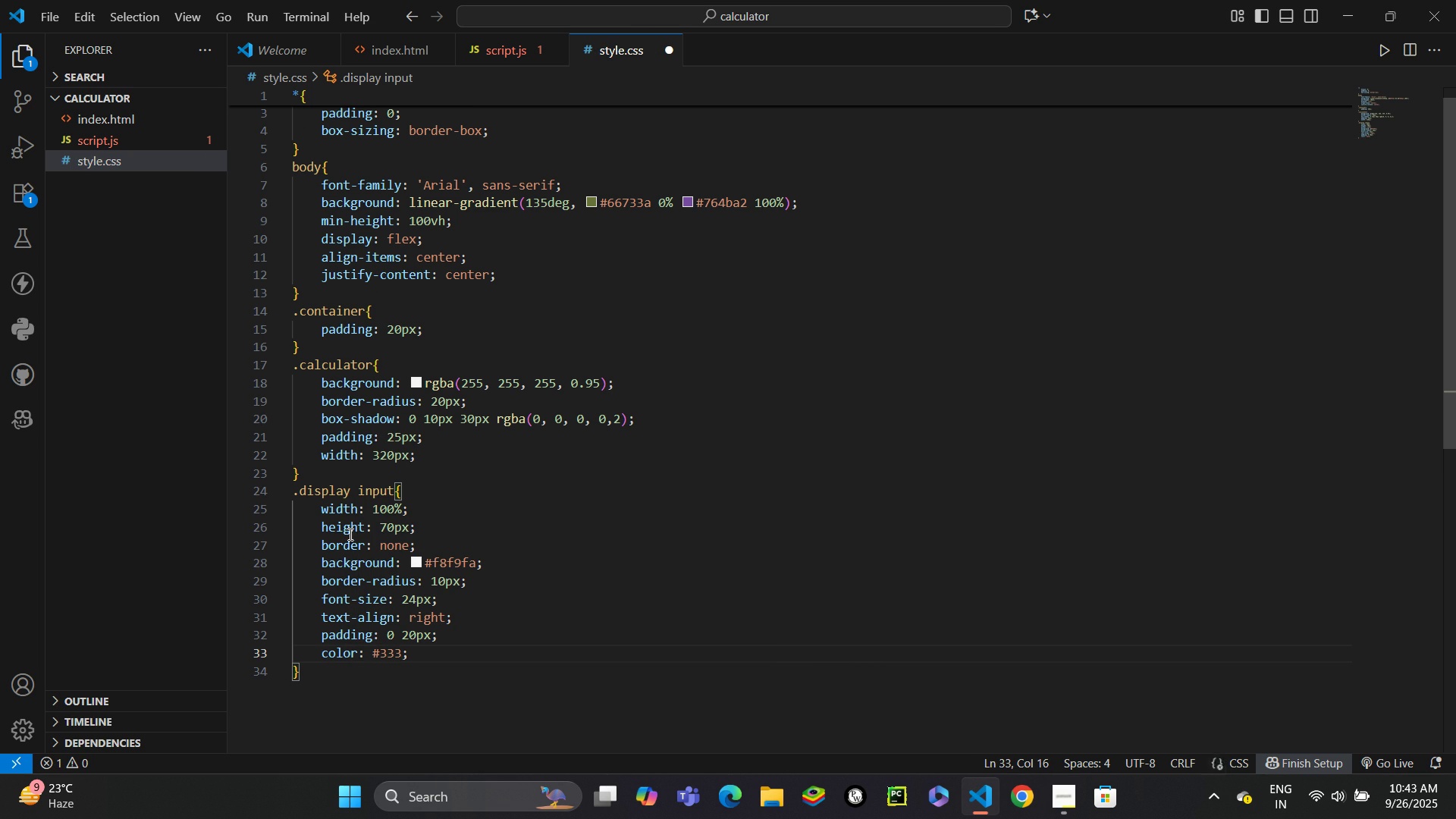 
key(Control+Enter)
 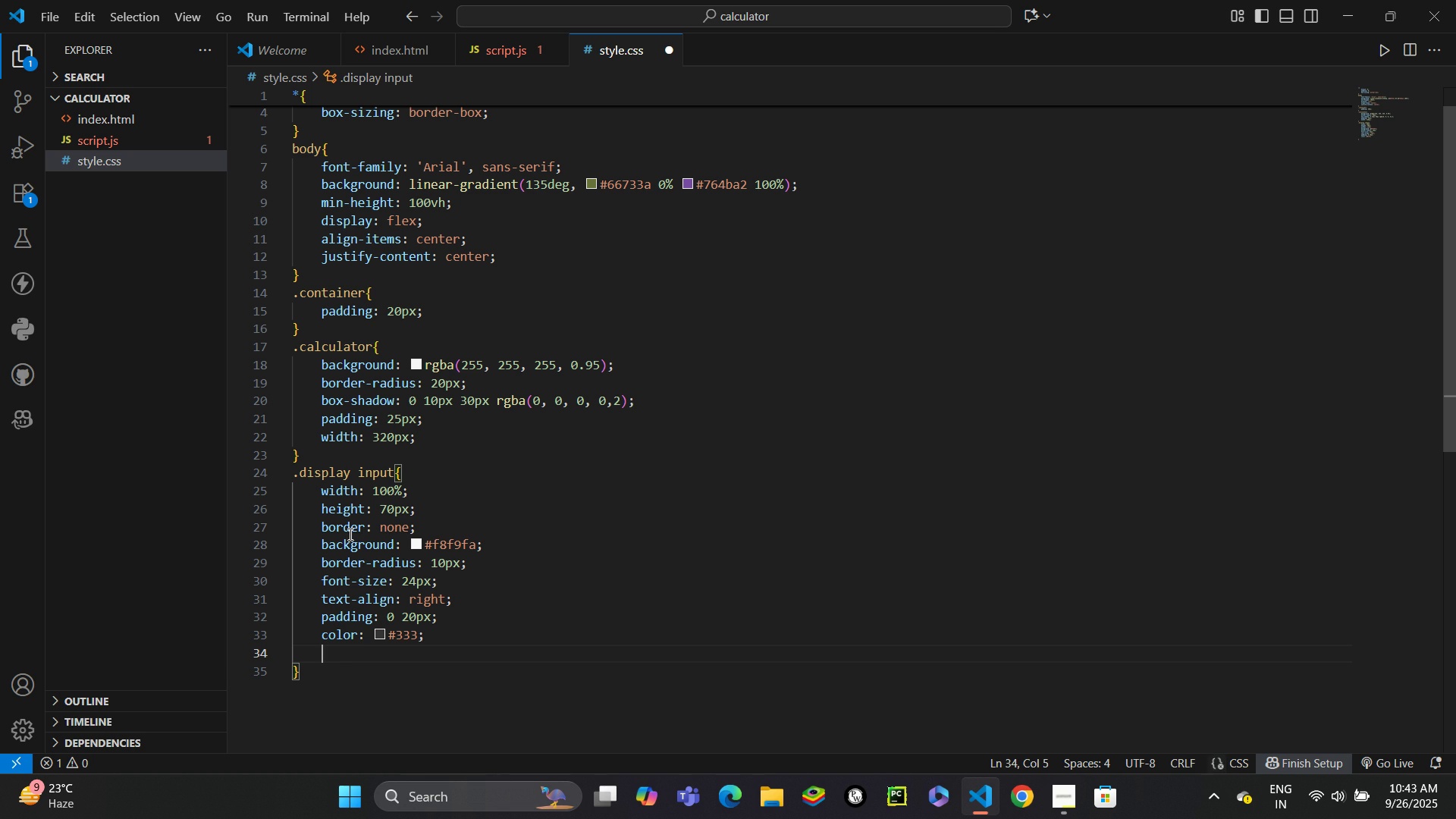 
type(boxsh)
 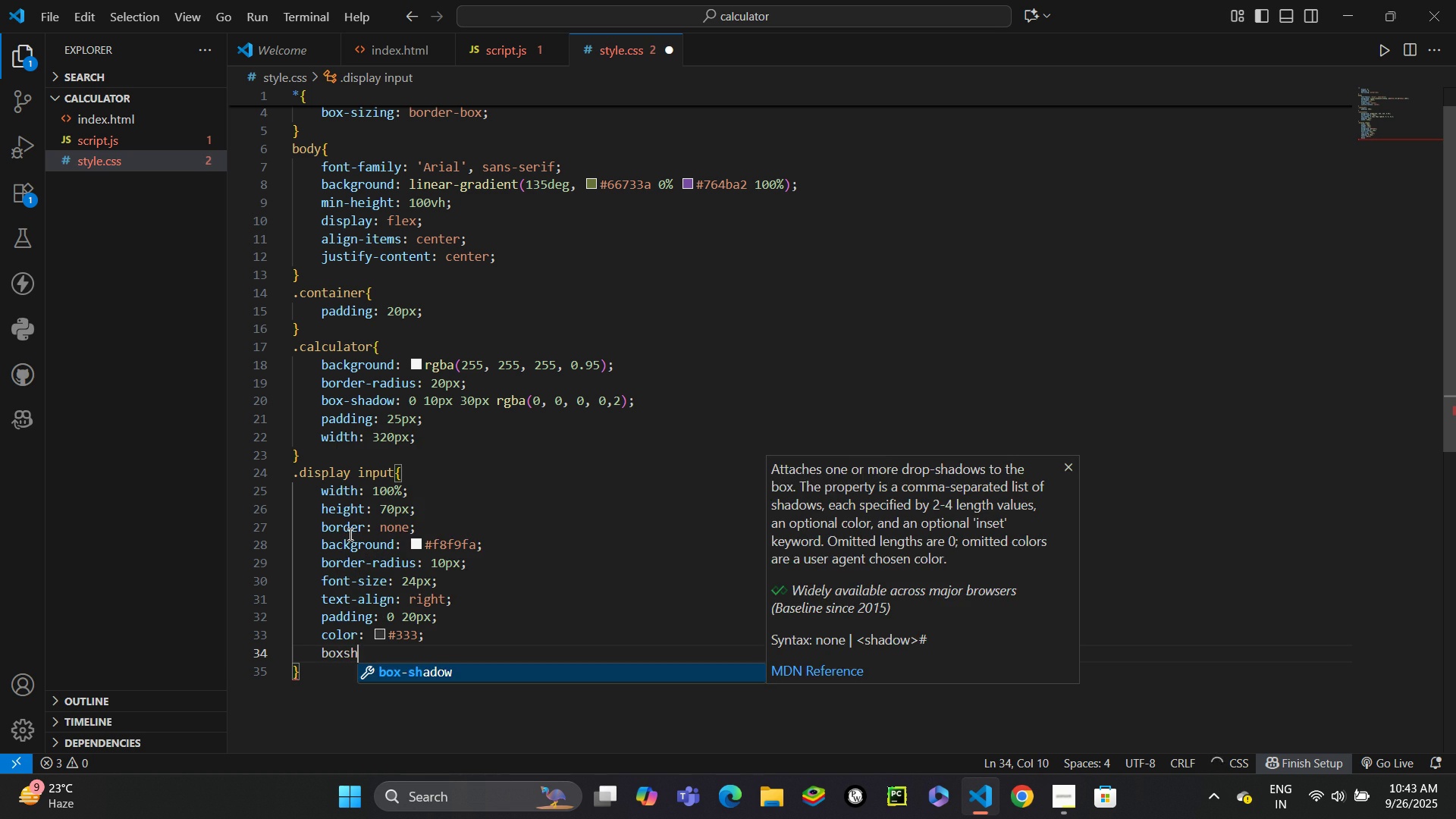 
key(Enter)
 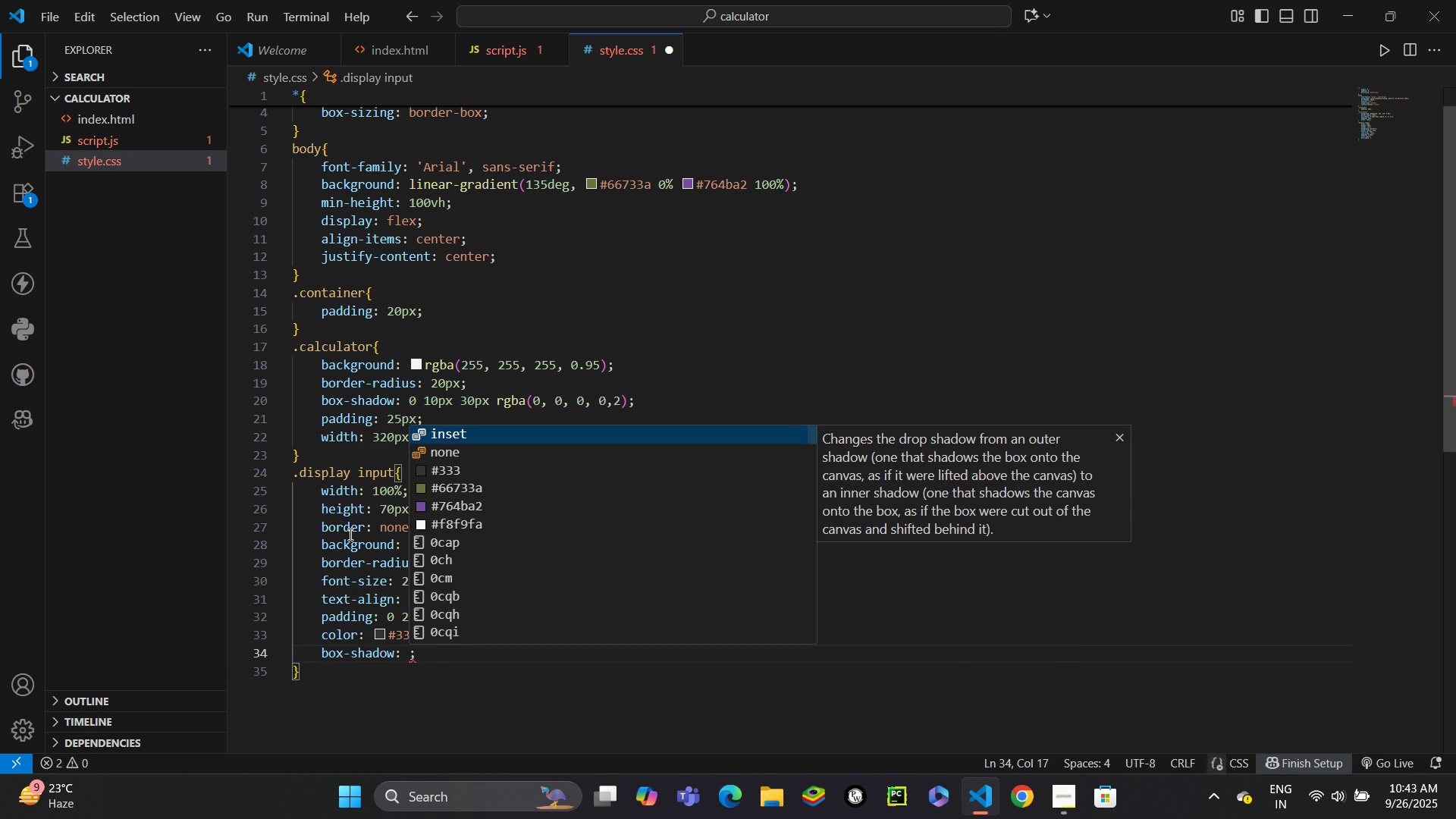 
type(inset 0 2px 5ps rgba(0)